 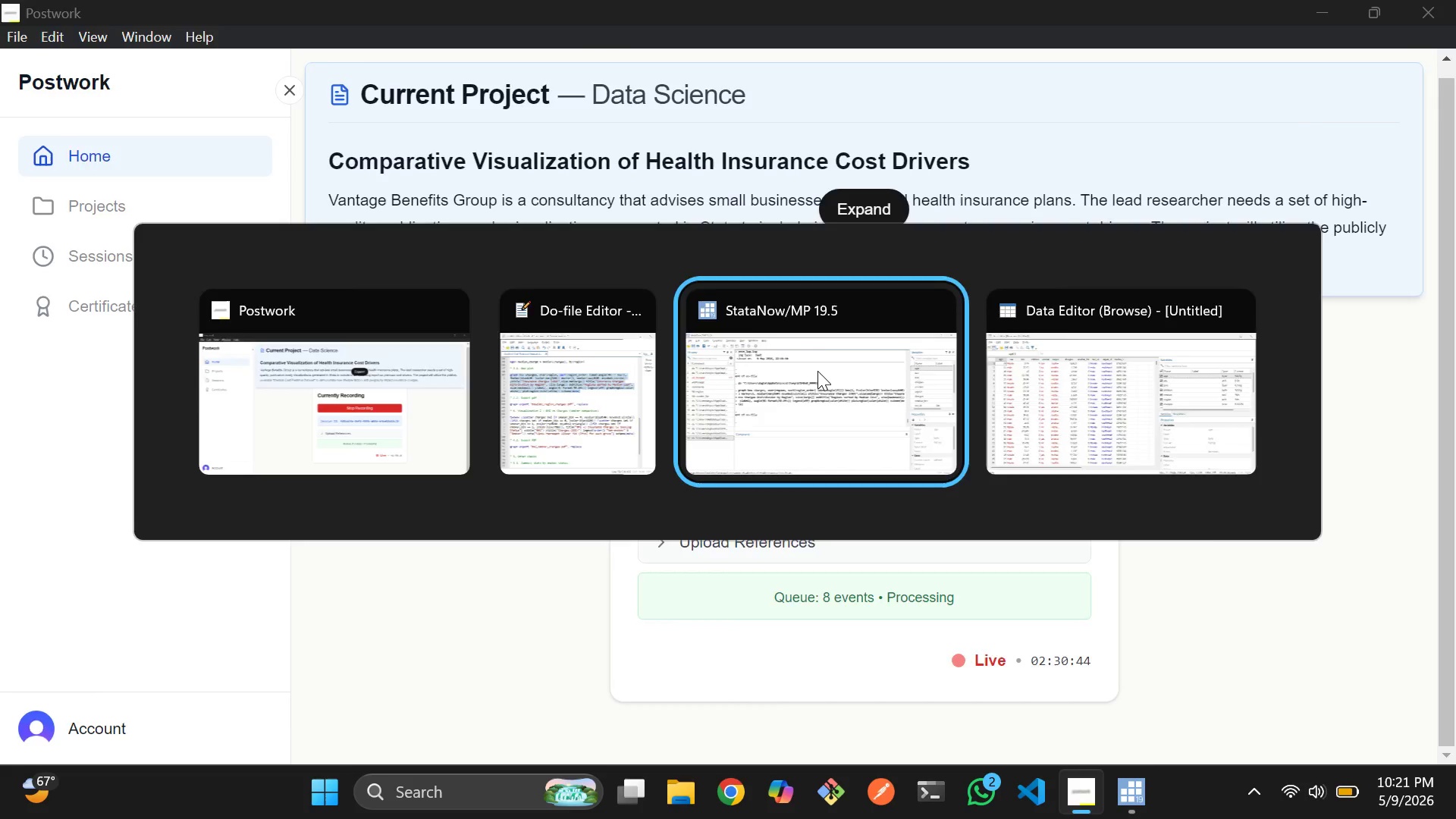 
key(Alt+Tab)
 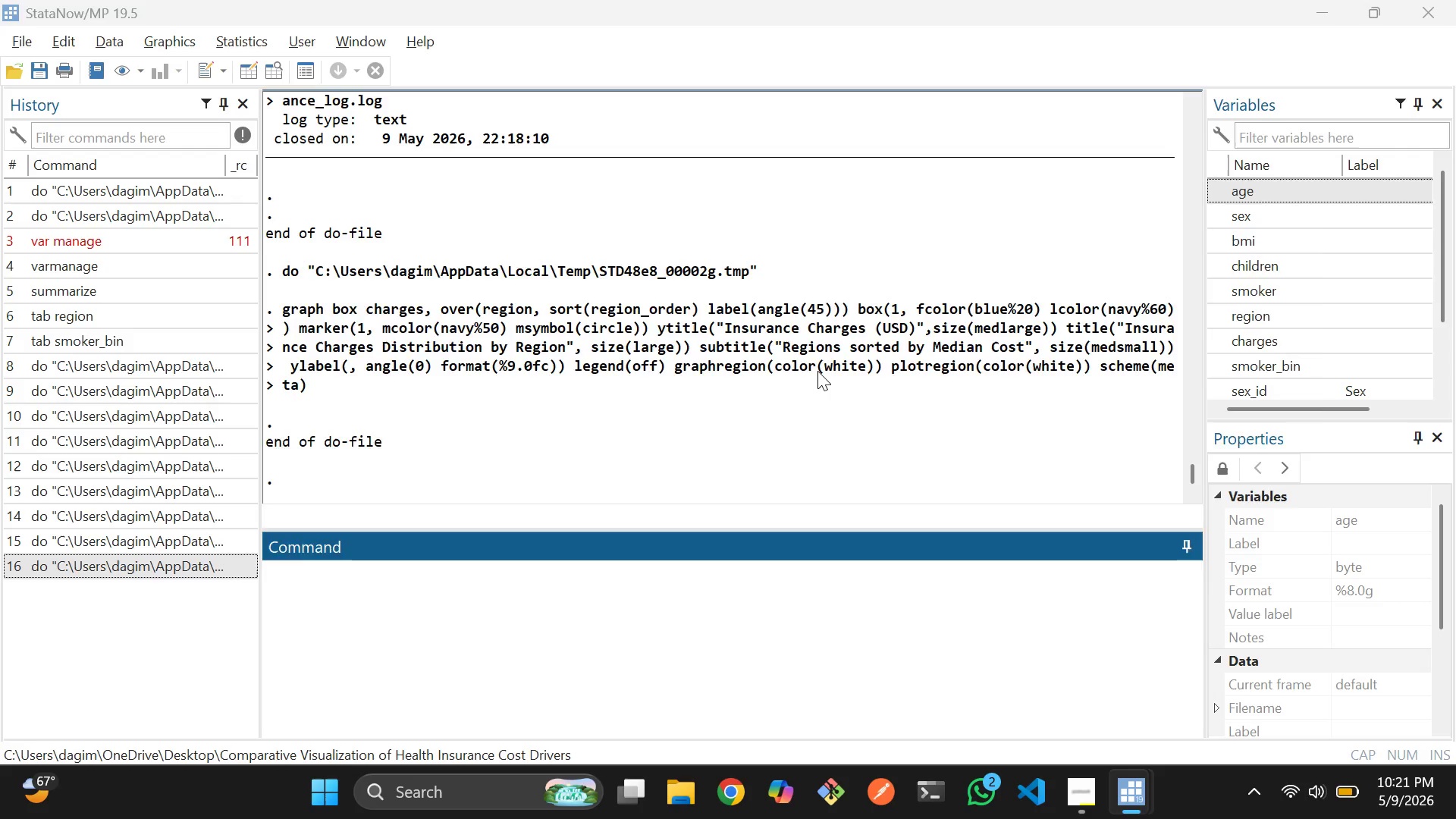 
key(Alt+Tab)
 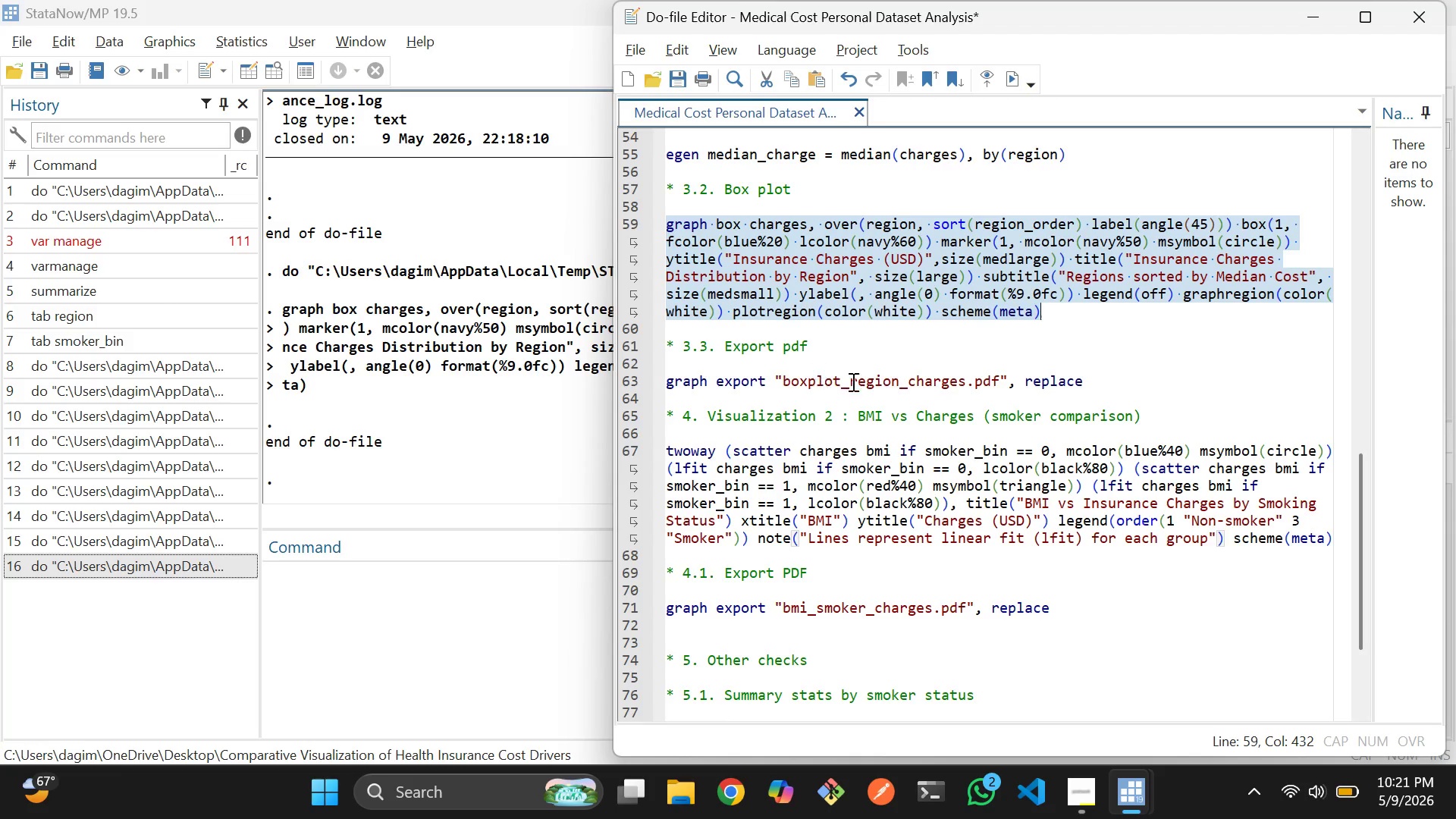 
left_click([949, 376])
 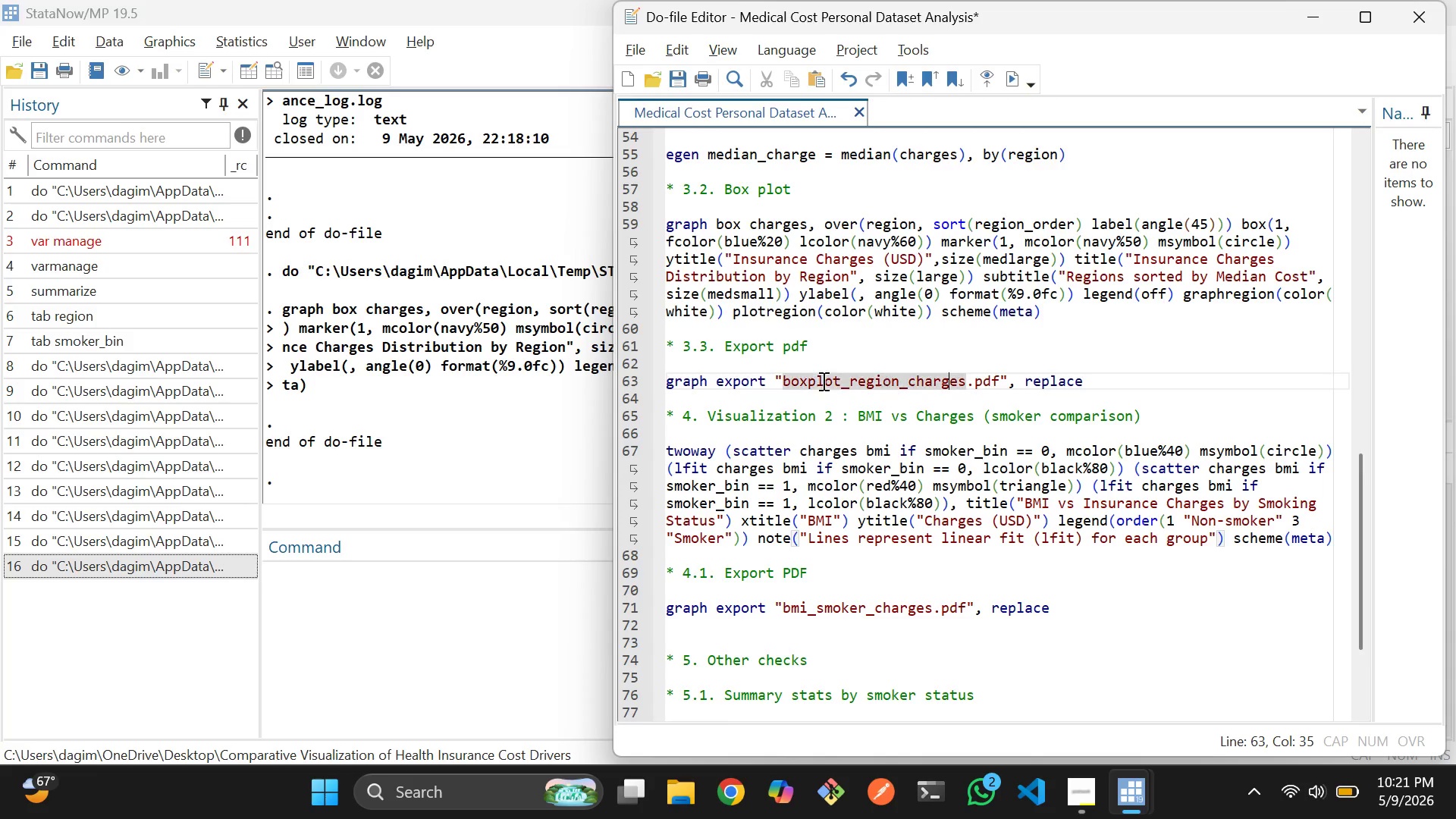 
scroll: coordinate [808, 381], scroll_direction: down, amount: 1.0
 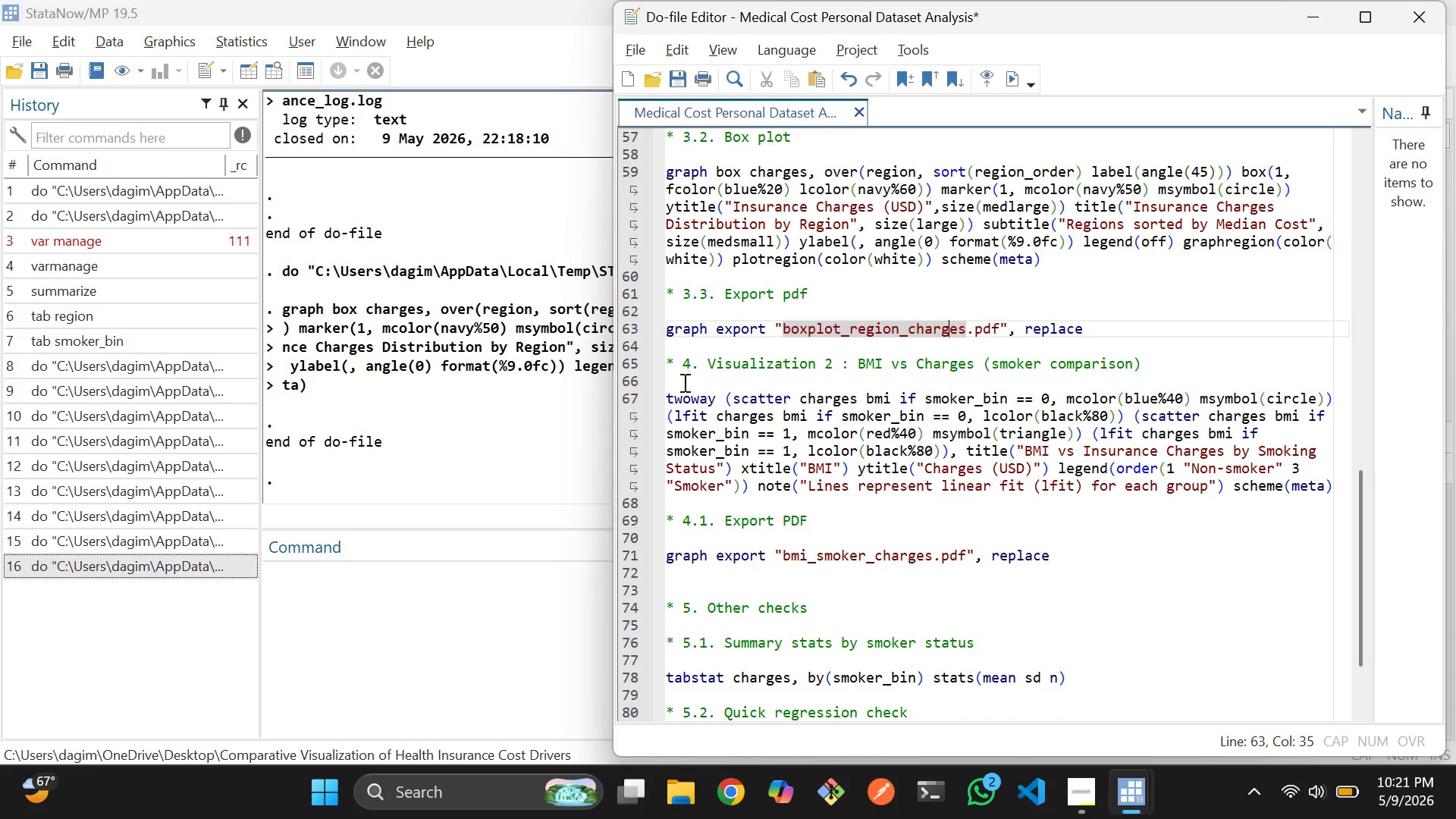 
left_click_drag(start_coordinate=[685, 391], to_coordinate=[797, 495])
 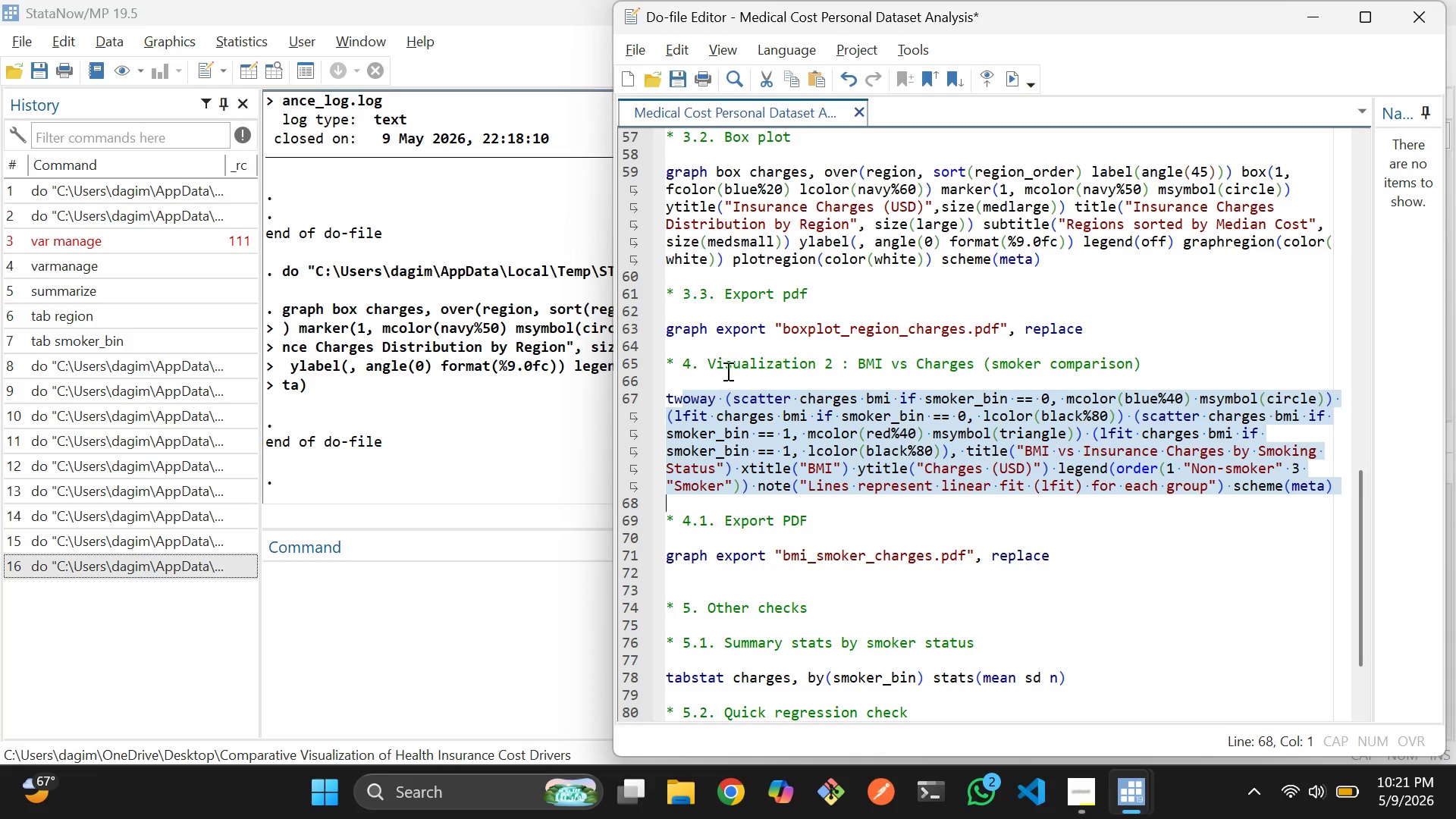 
left_click([718, 366])
 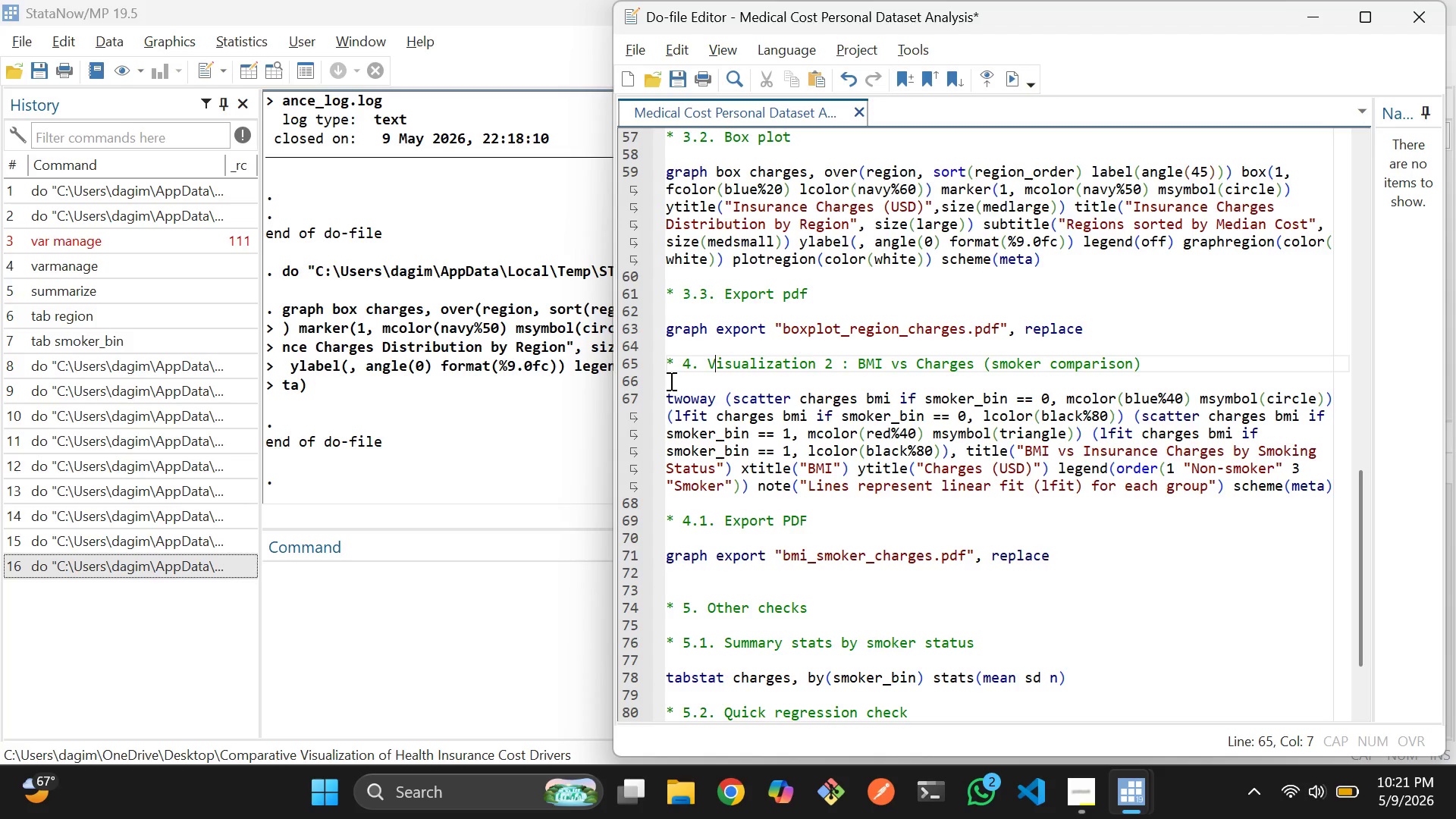 
left_click_drag(start_coordinate=[670, 381], to_coordinate=[732, 495])
 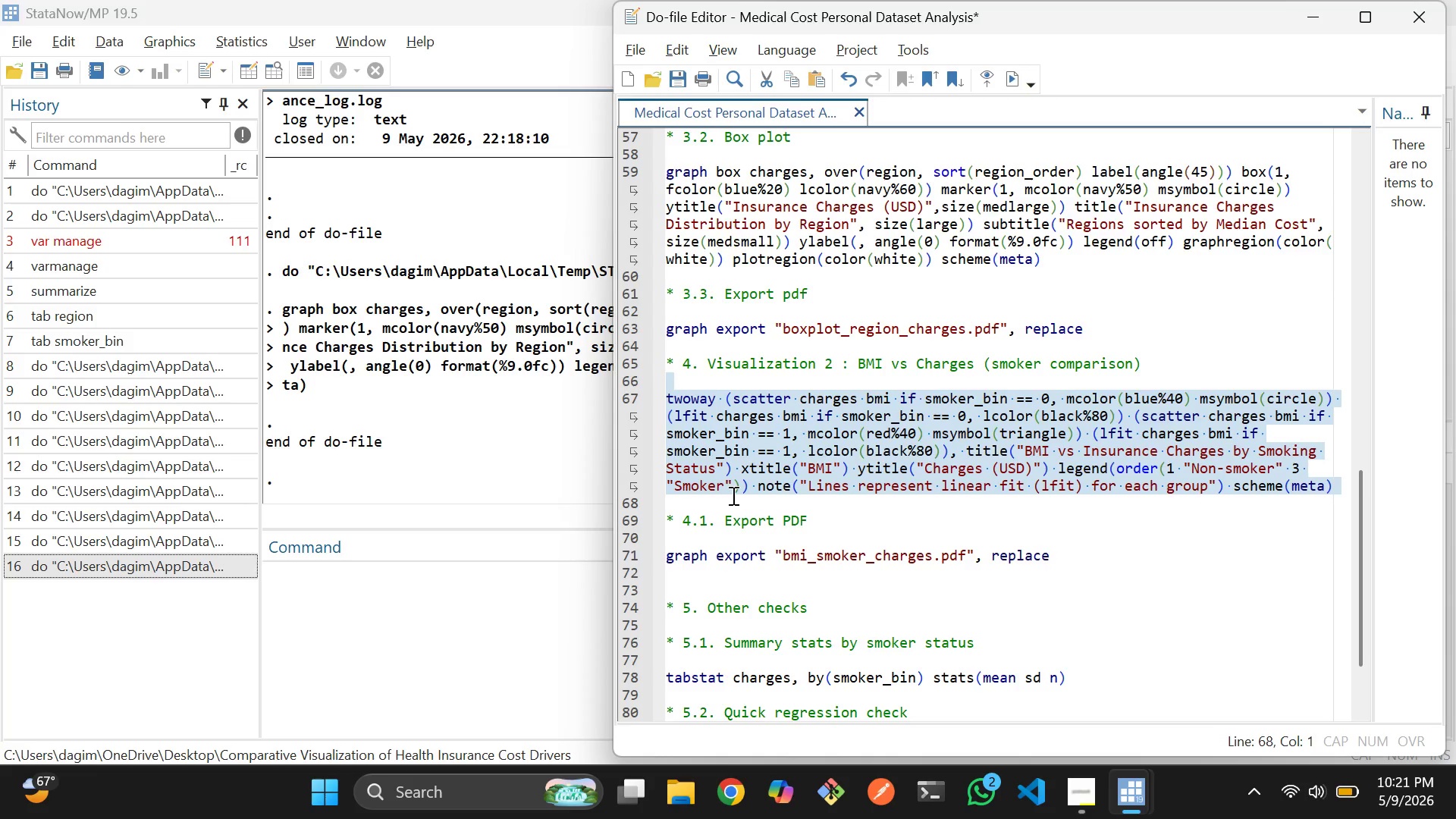 
key(Control+D)
 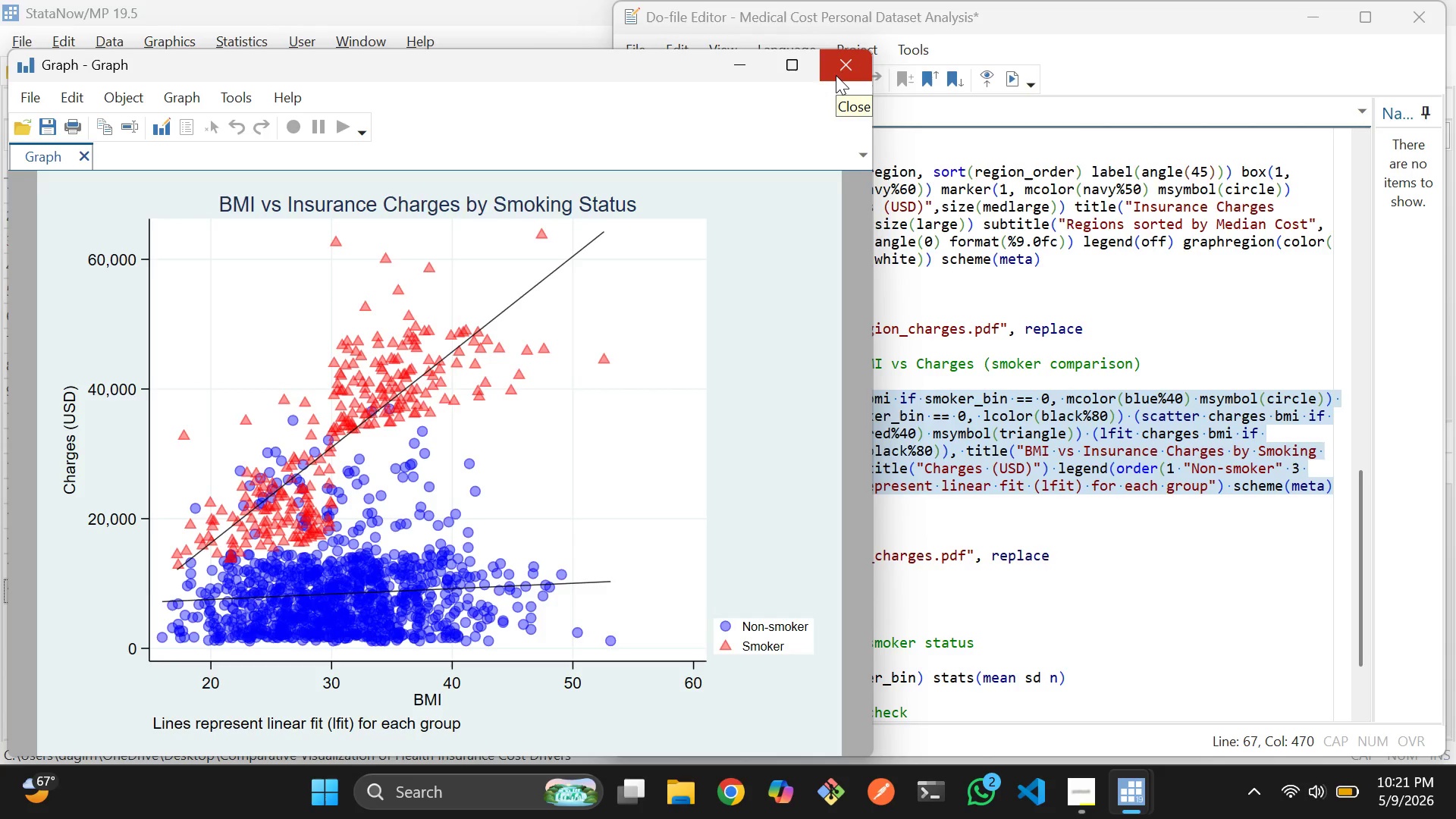 
wait(16.0)
 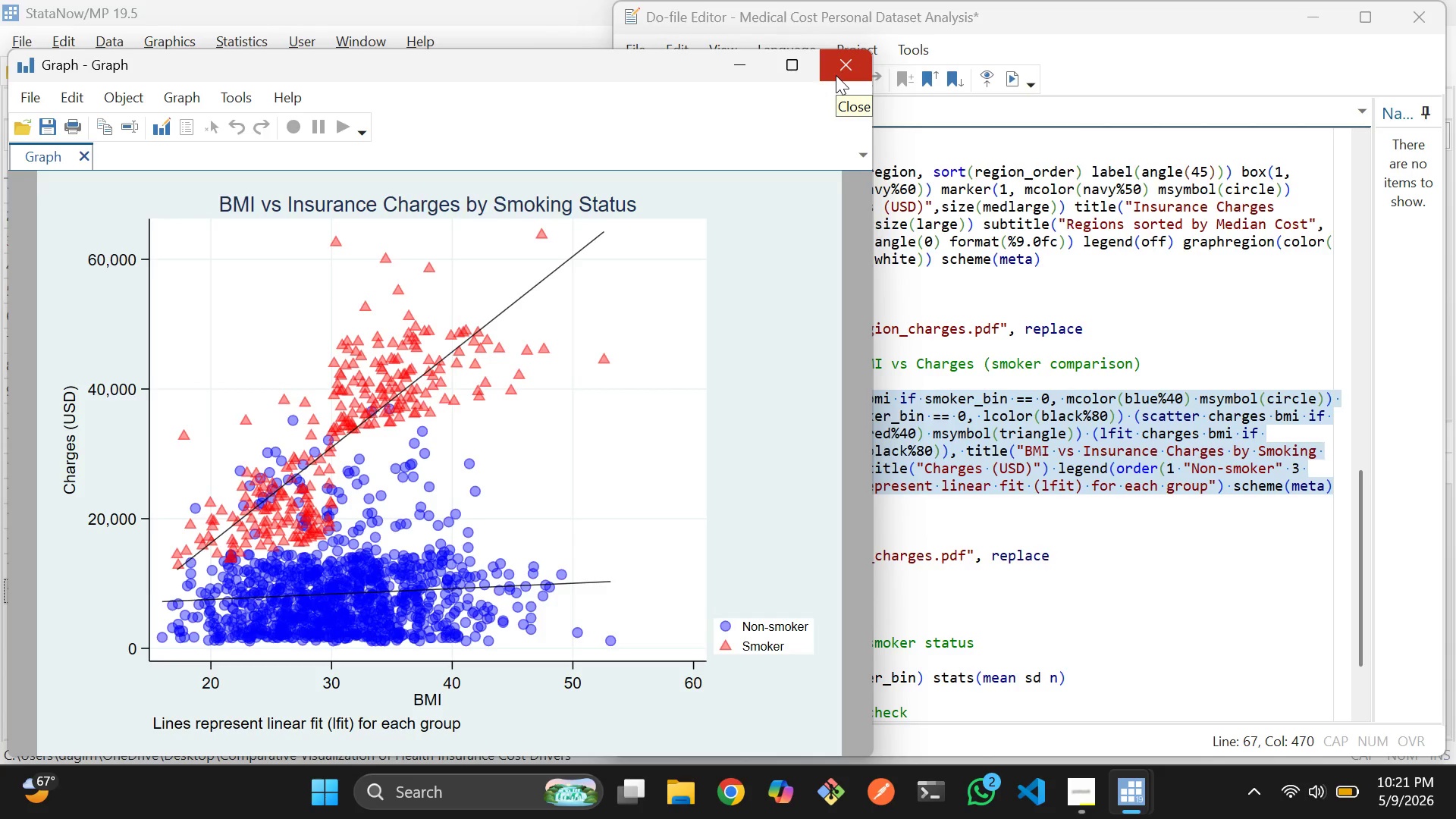 
key(Alt+Tab)
 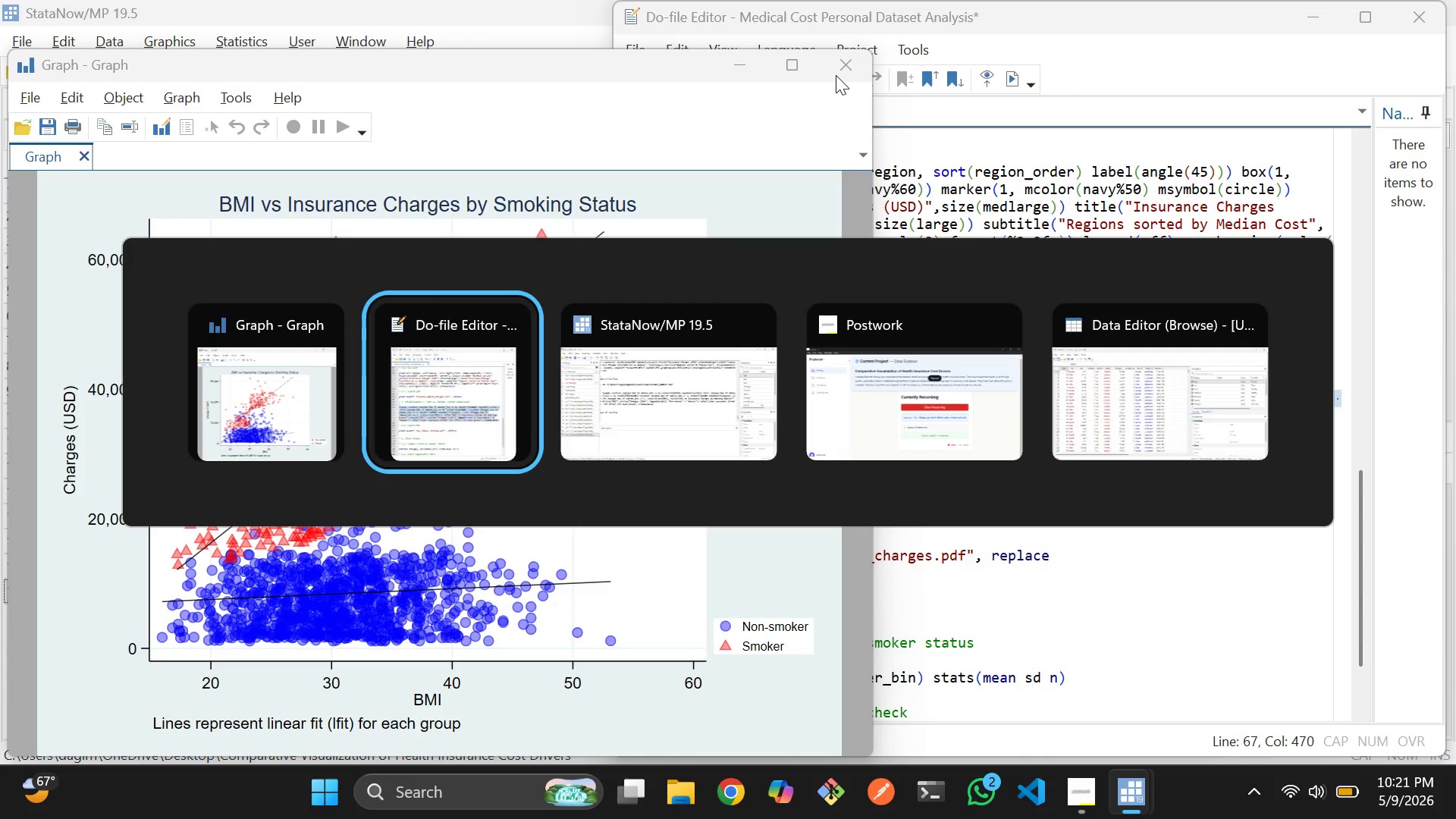 
key(Alt+Tab)
 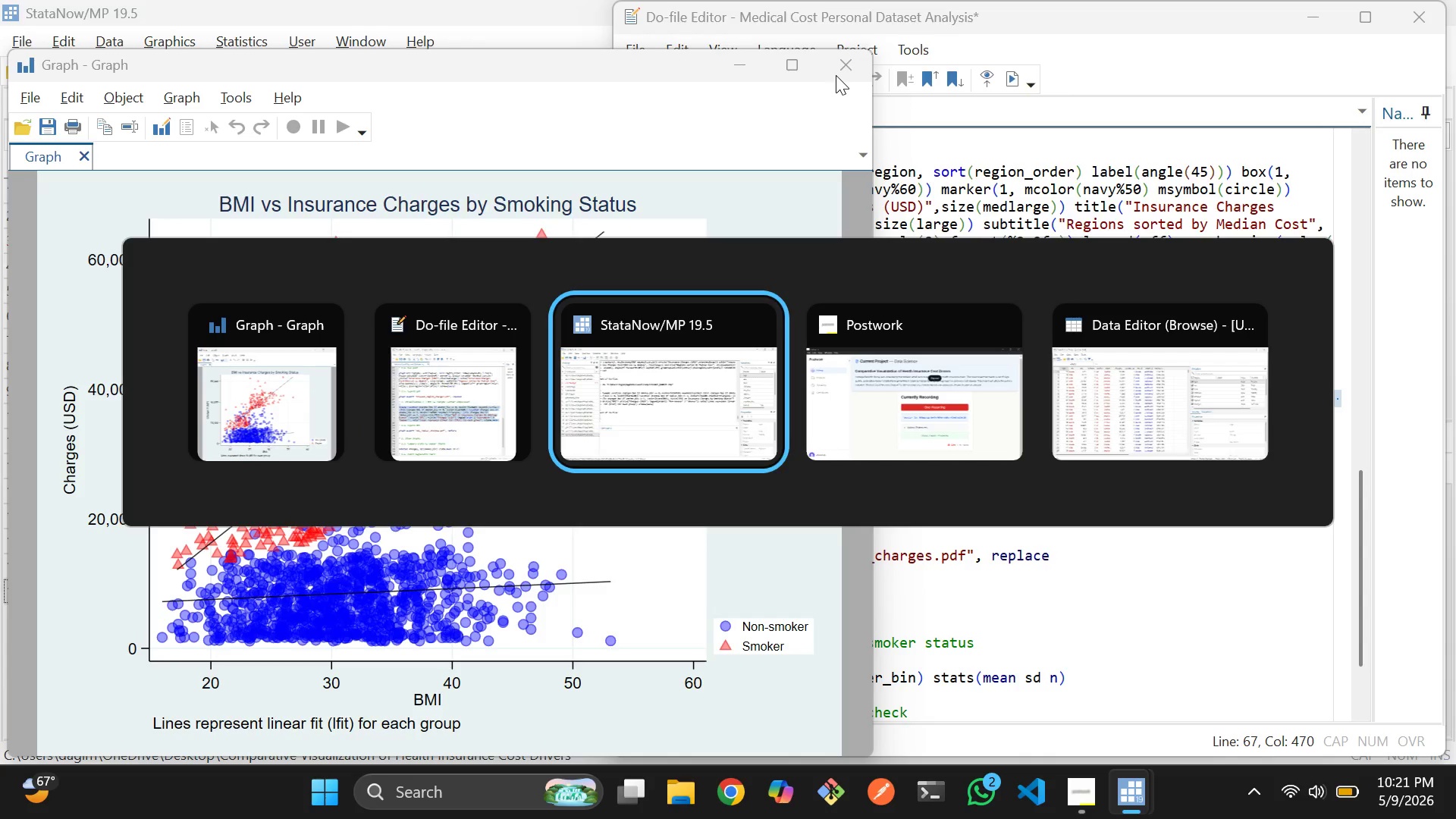 
key(Alt+Tab)